 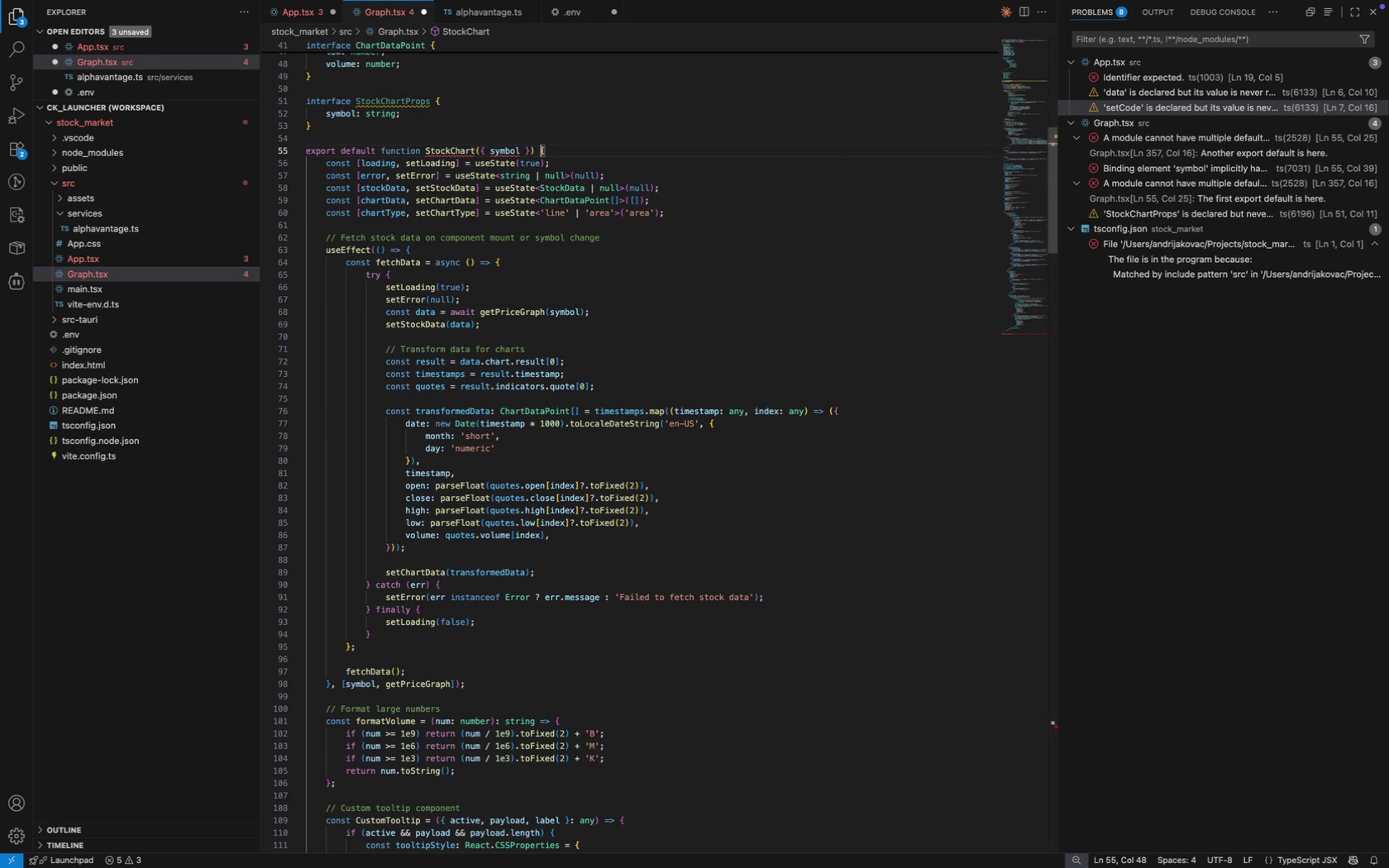 
key(Meta+A)
 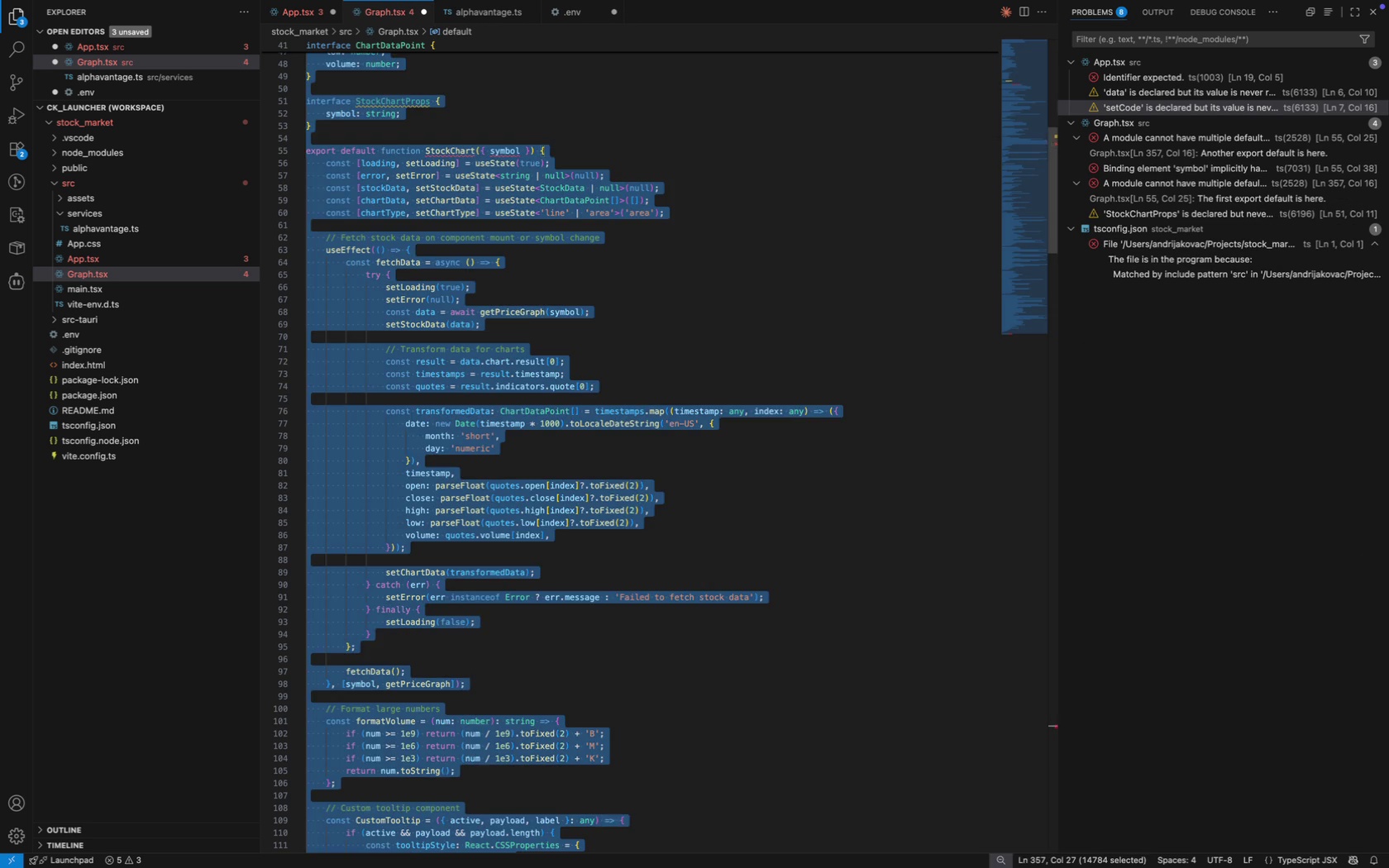 
key(ArrowRight)
 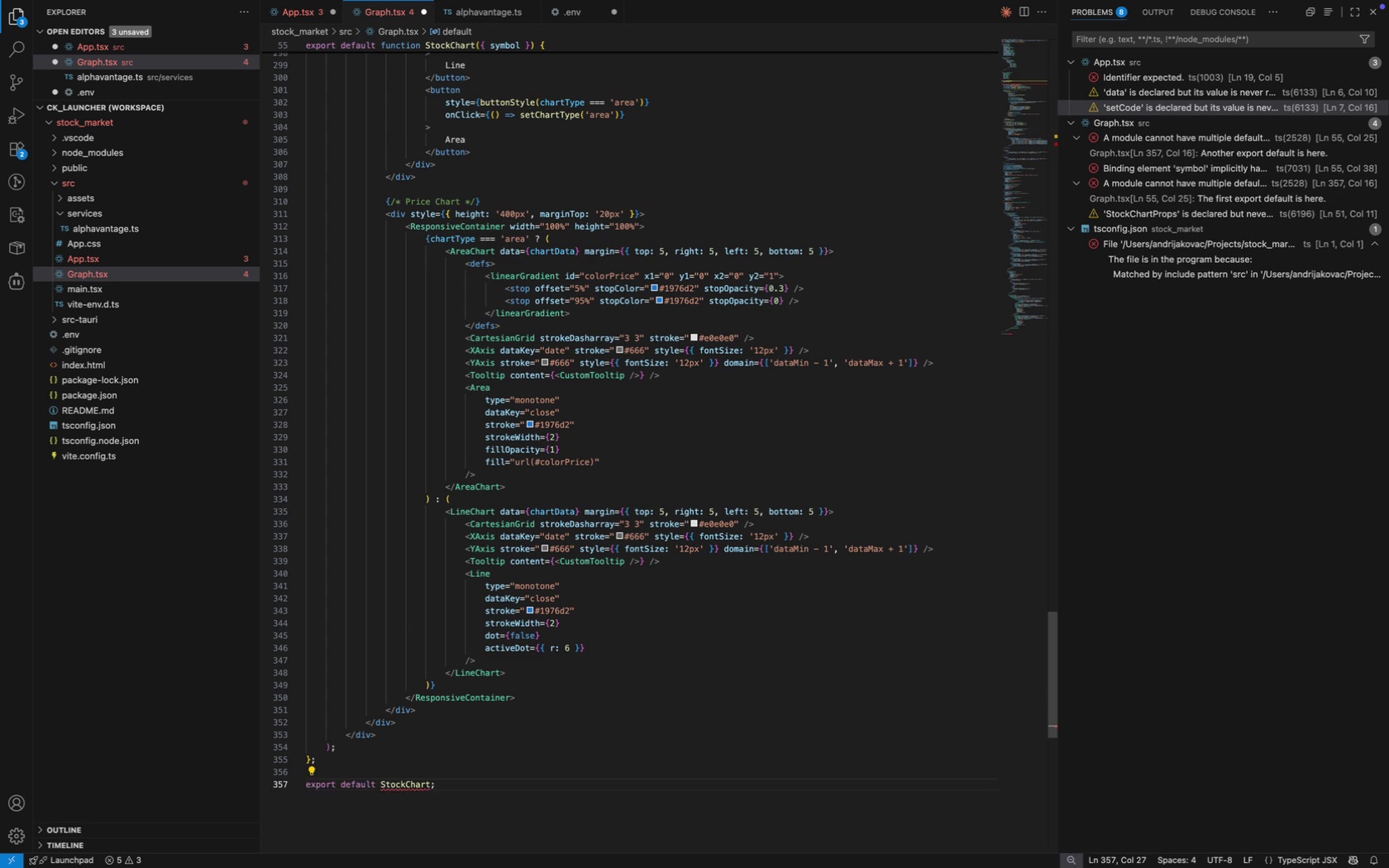 
key(Shift+ShiftLeft)
 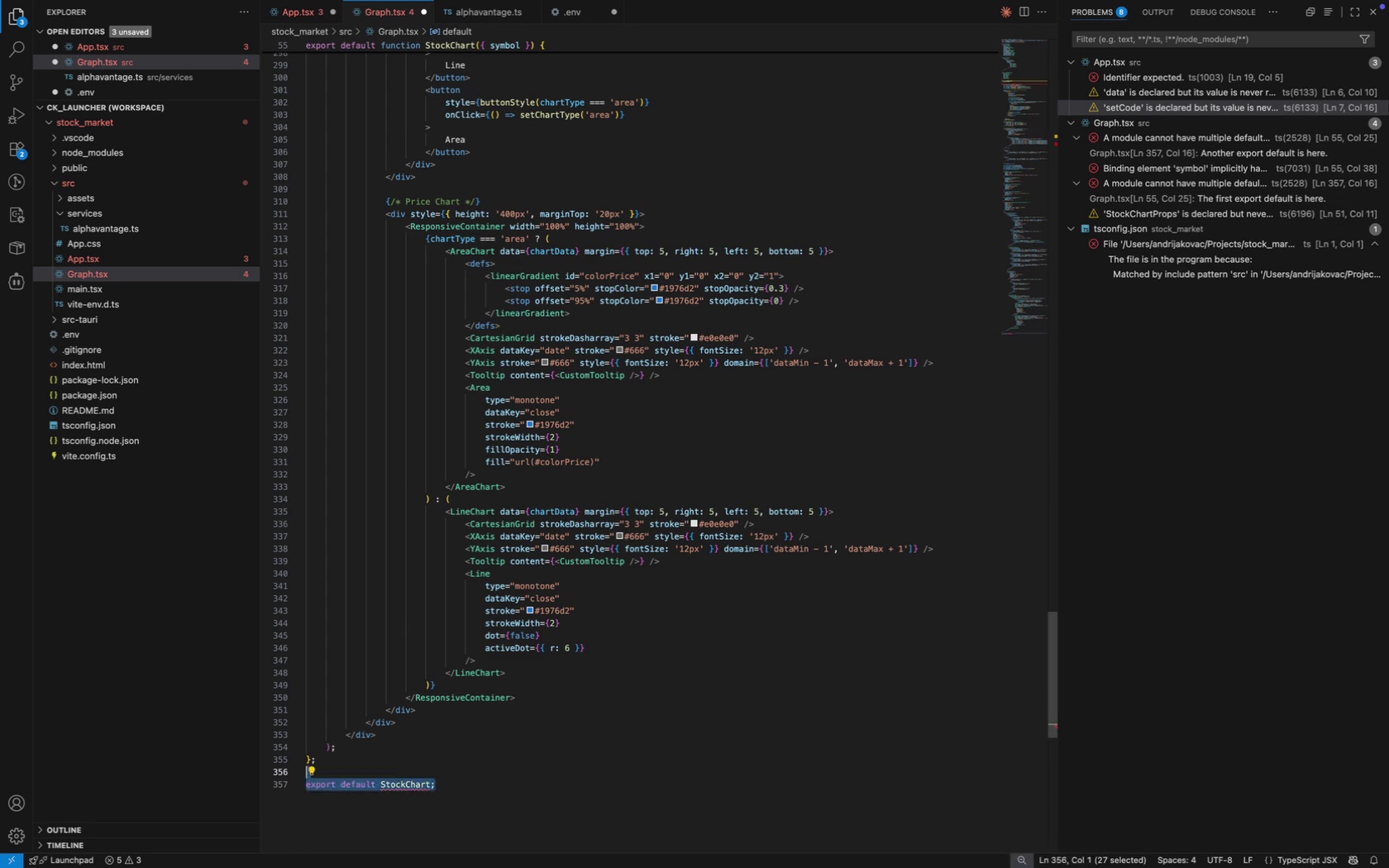 
key(Shift+ArrowUp)
 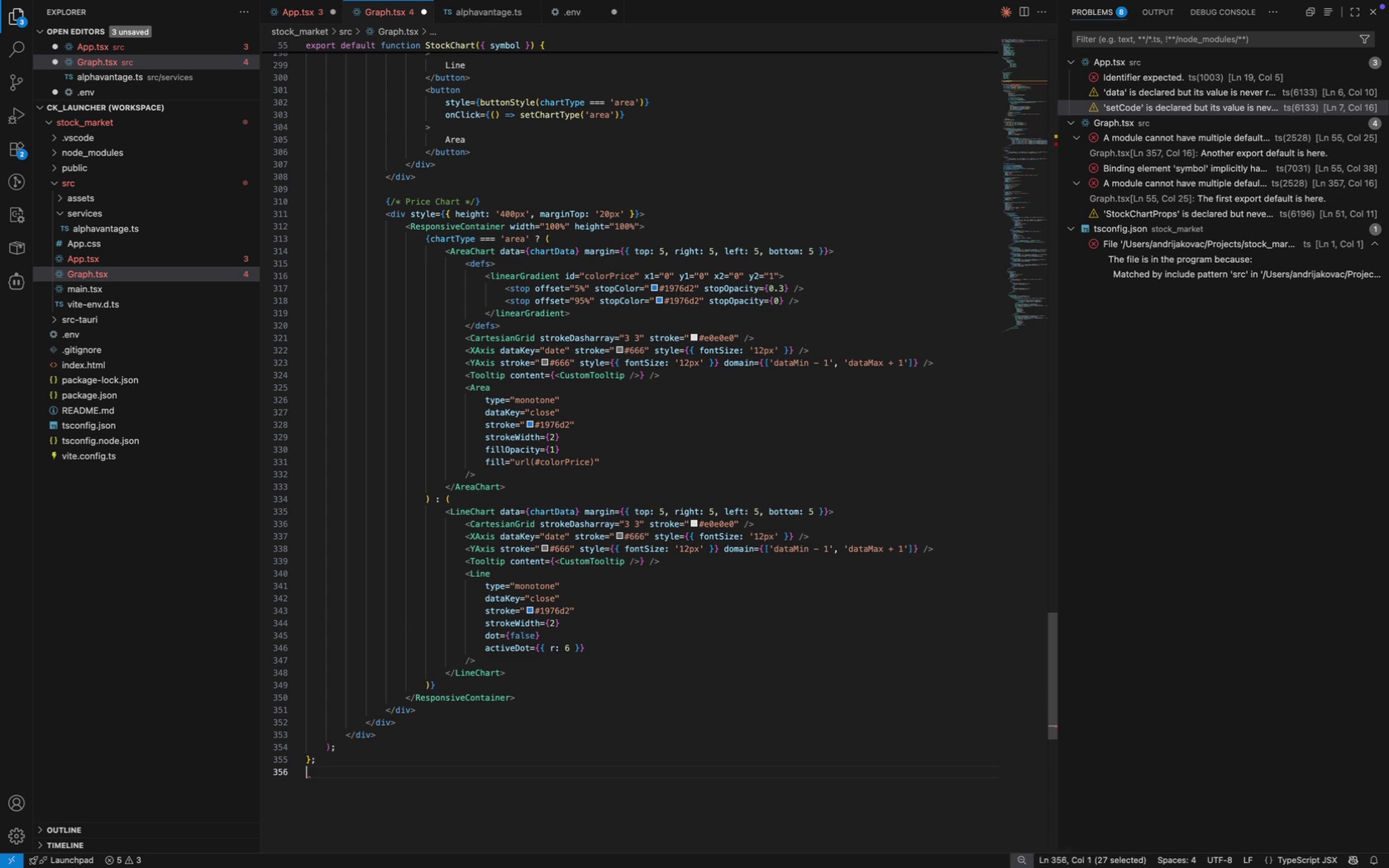 
key(Backspace)